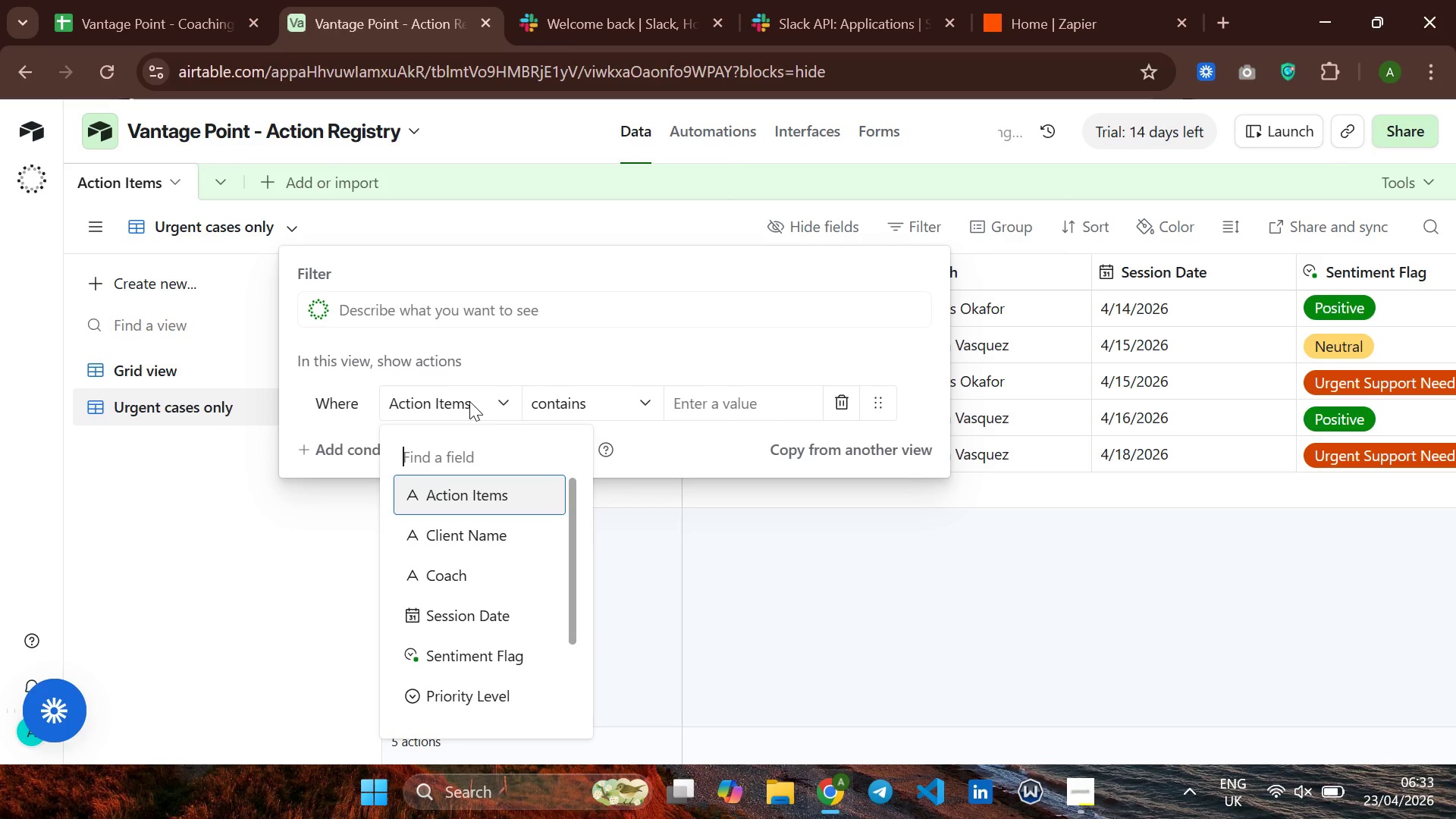 
left_click([469, 401])
 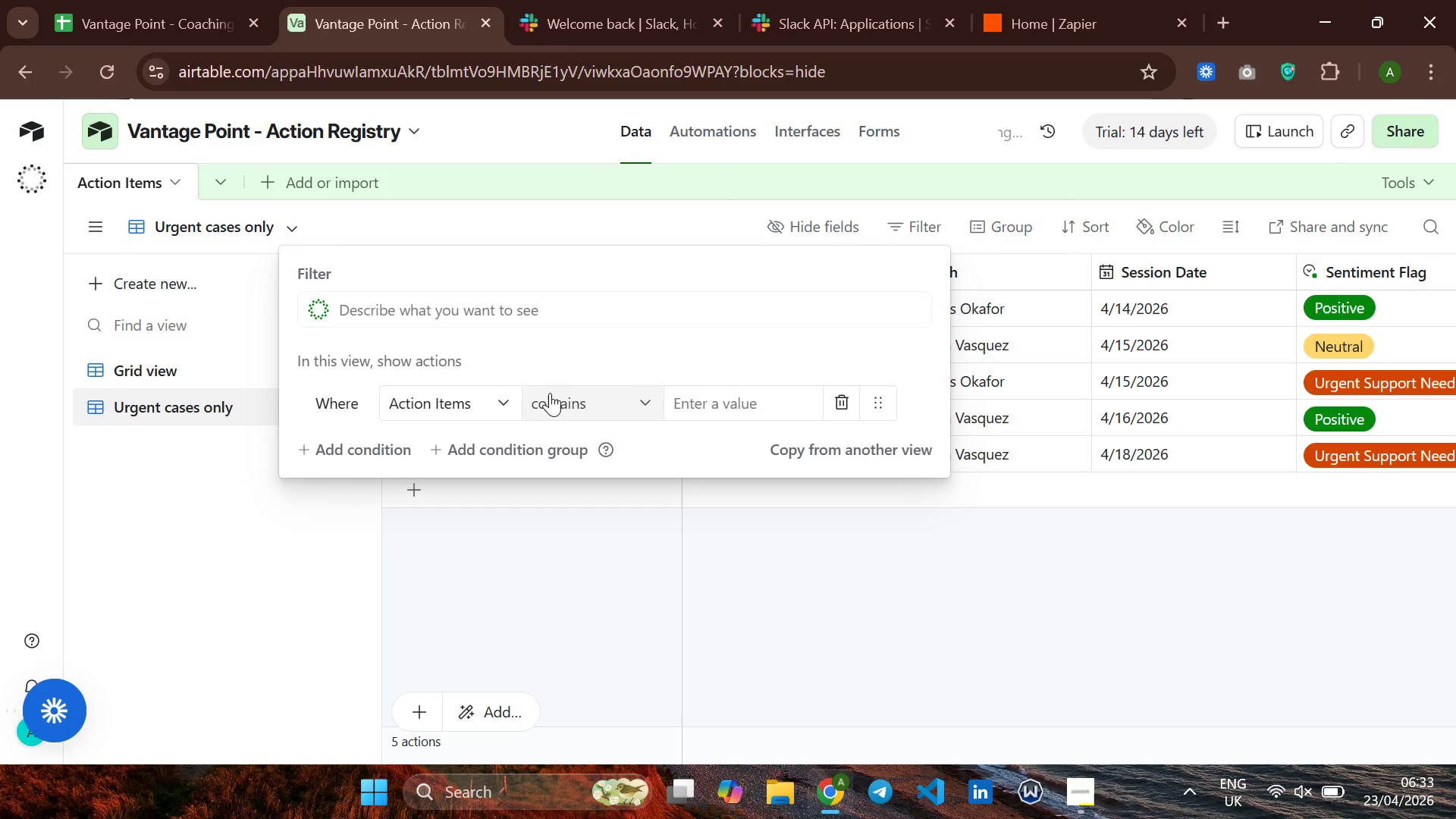 
left_click([550, 393])
 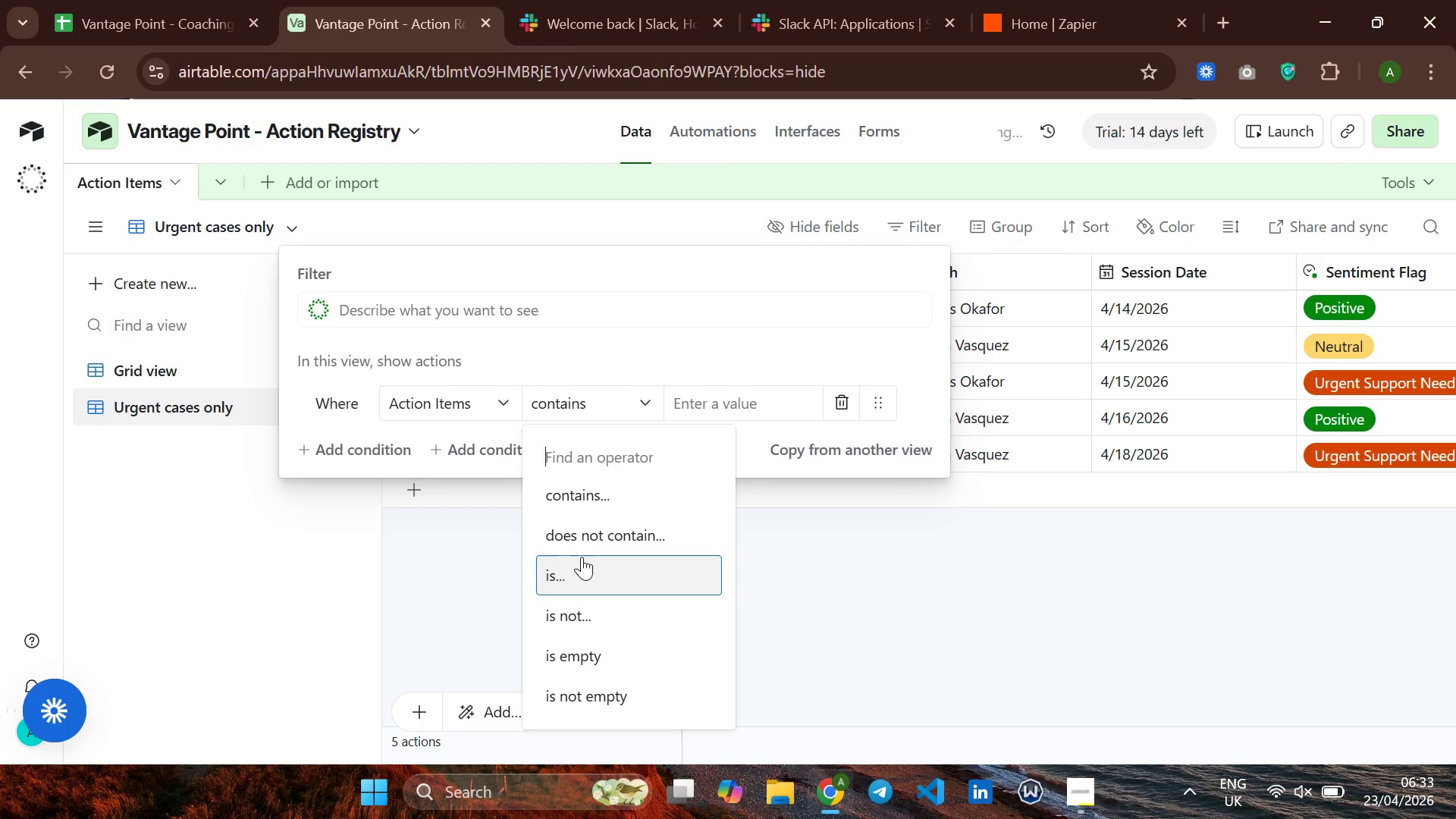 
left_click([582, 557])
 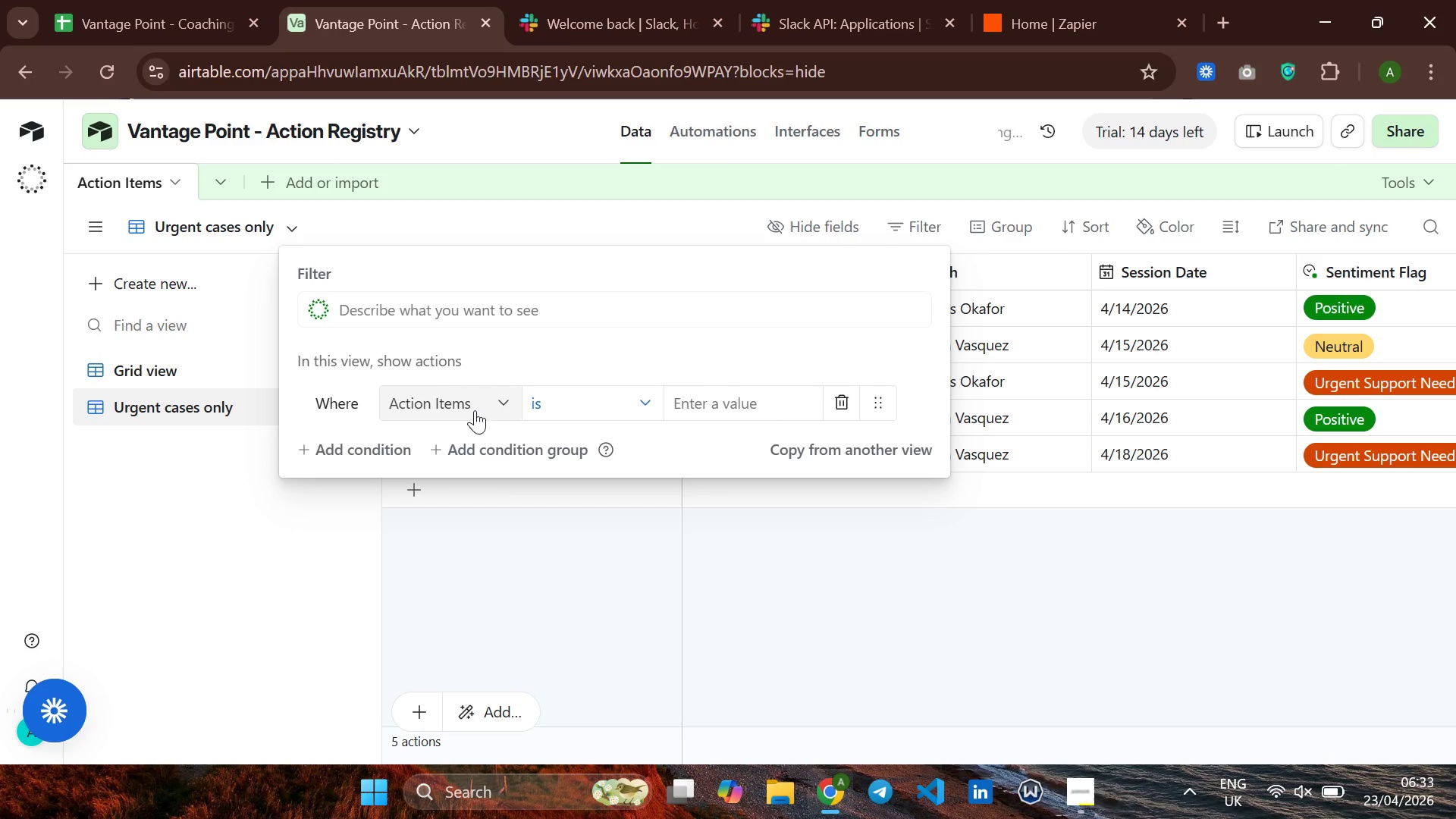 
left_click([475, 402])
 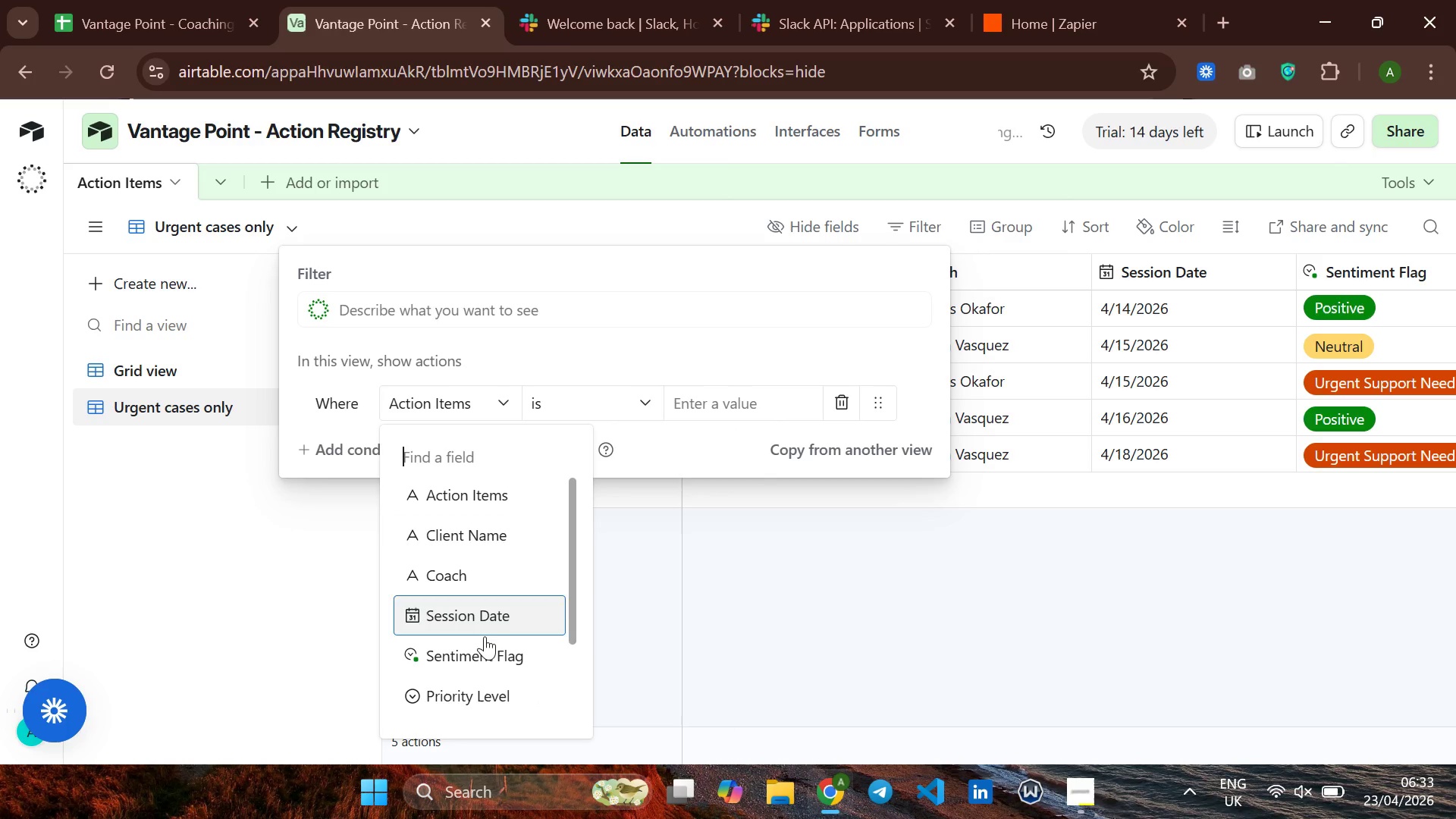 
left_click([486, 649])
 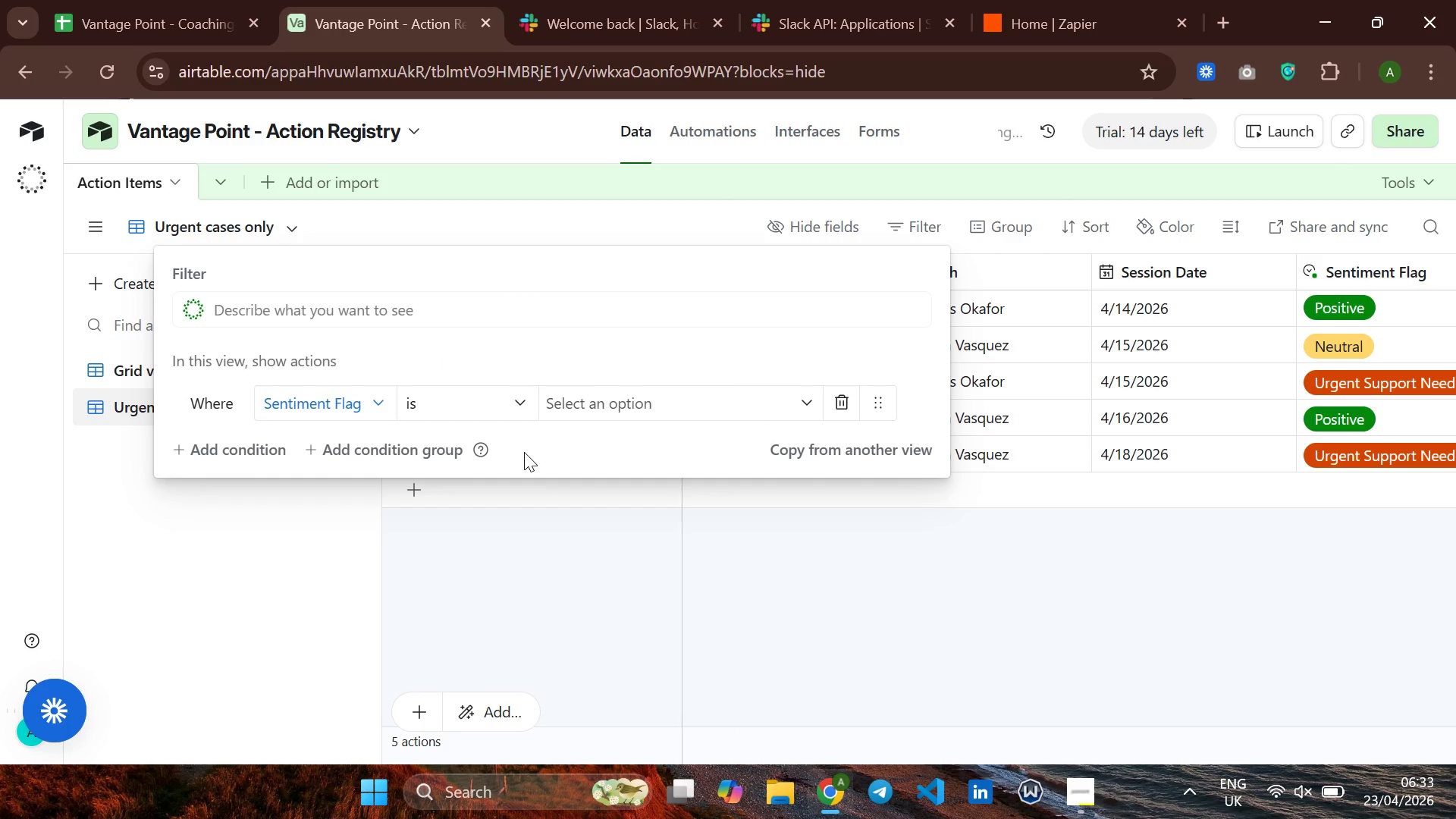 
left_click([586, 401])
 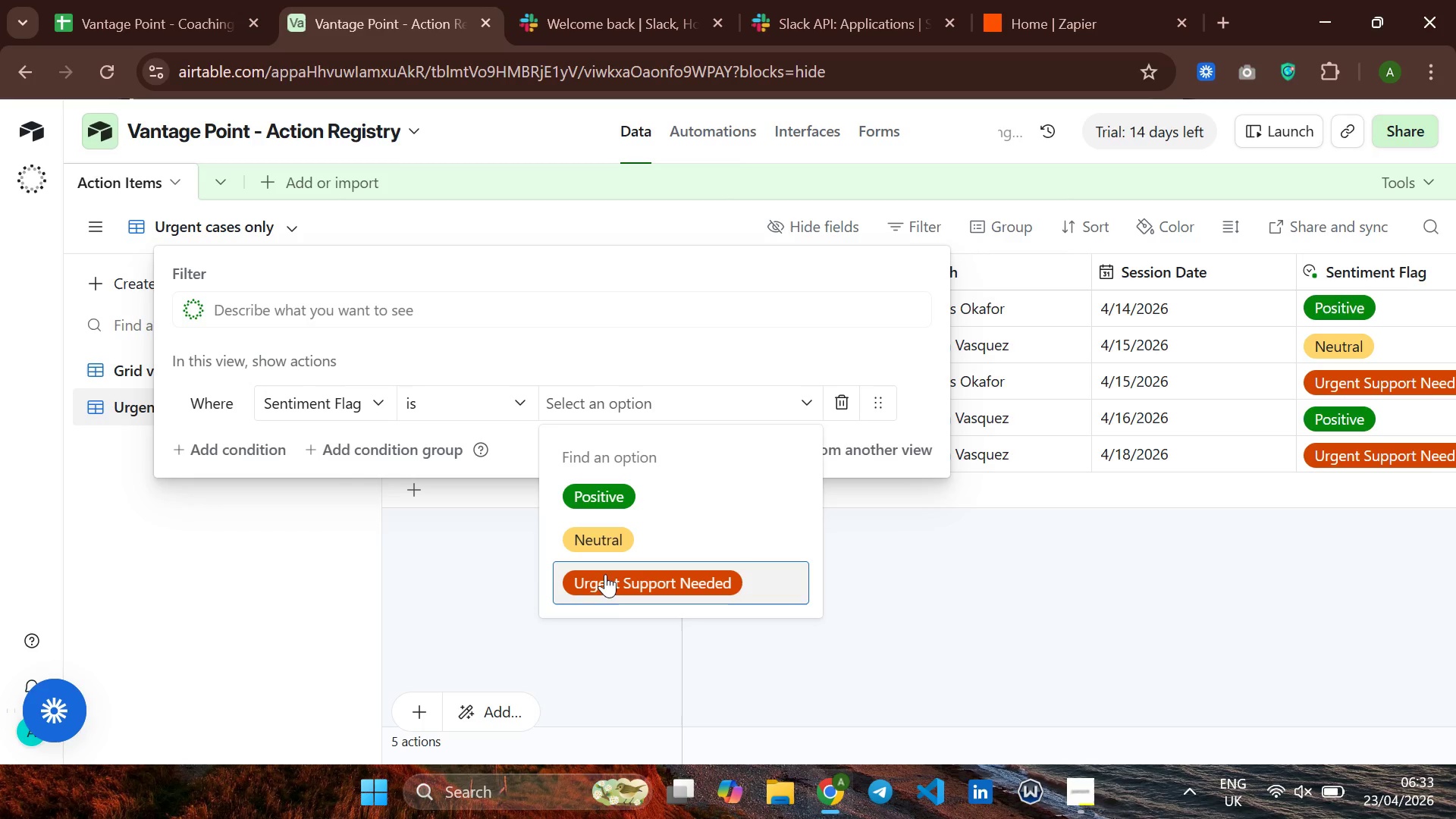 
left_click([607, 578])
 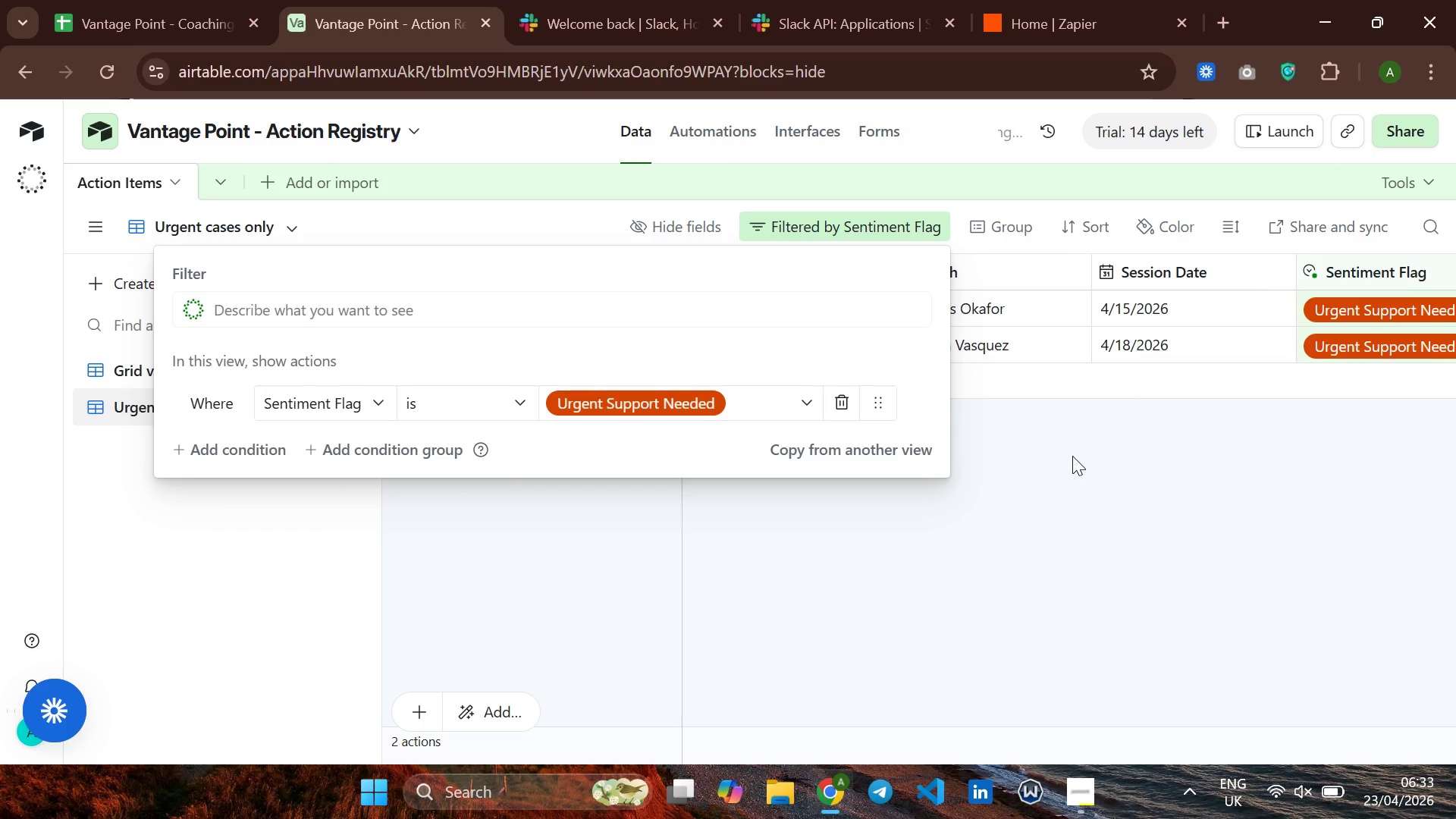 
wait(13.41)
 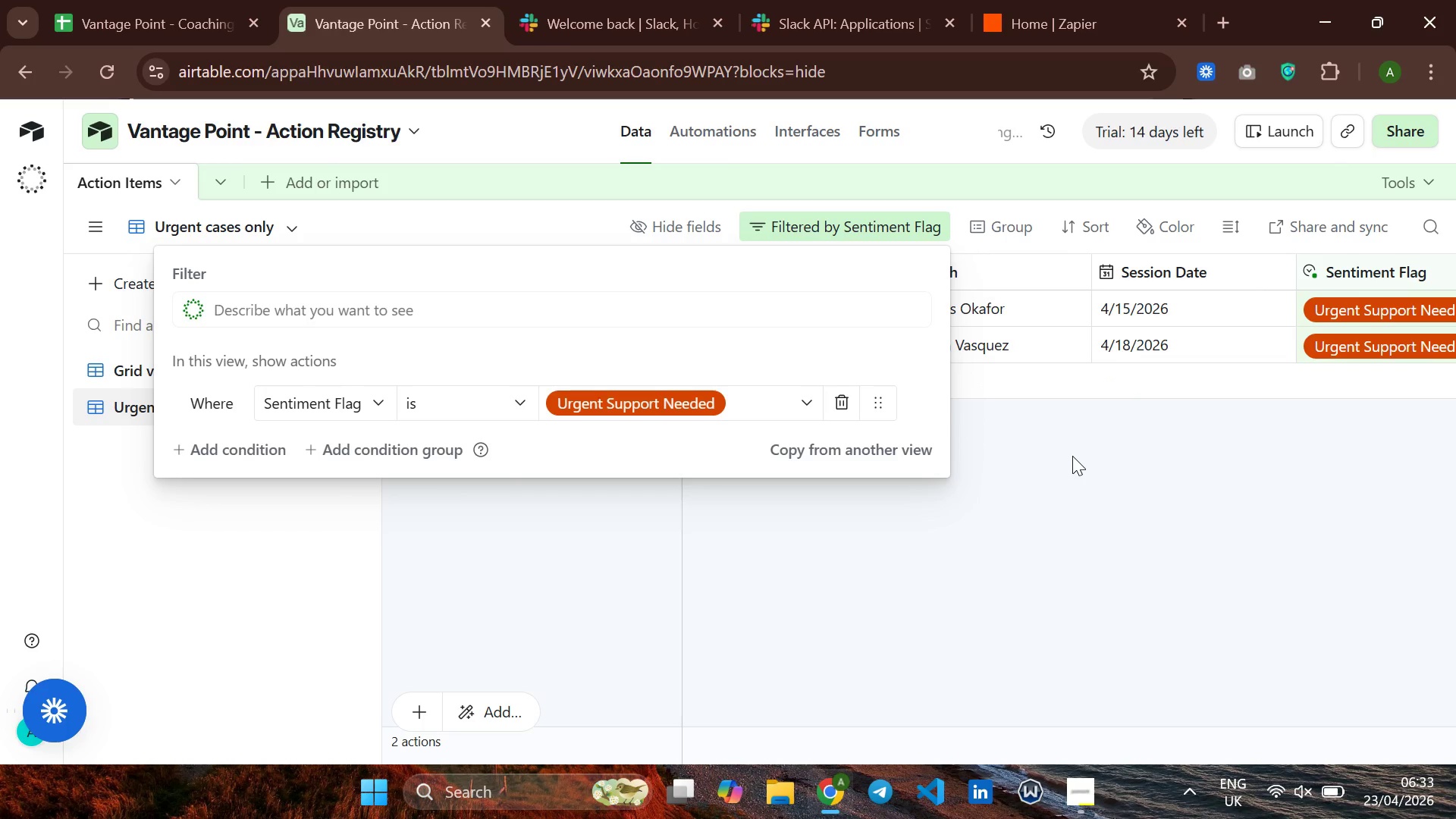 
left_click([1006, 466])
 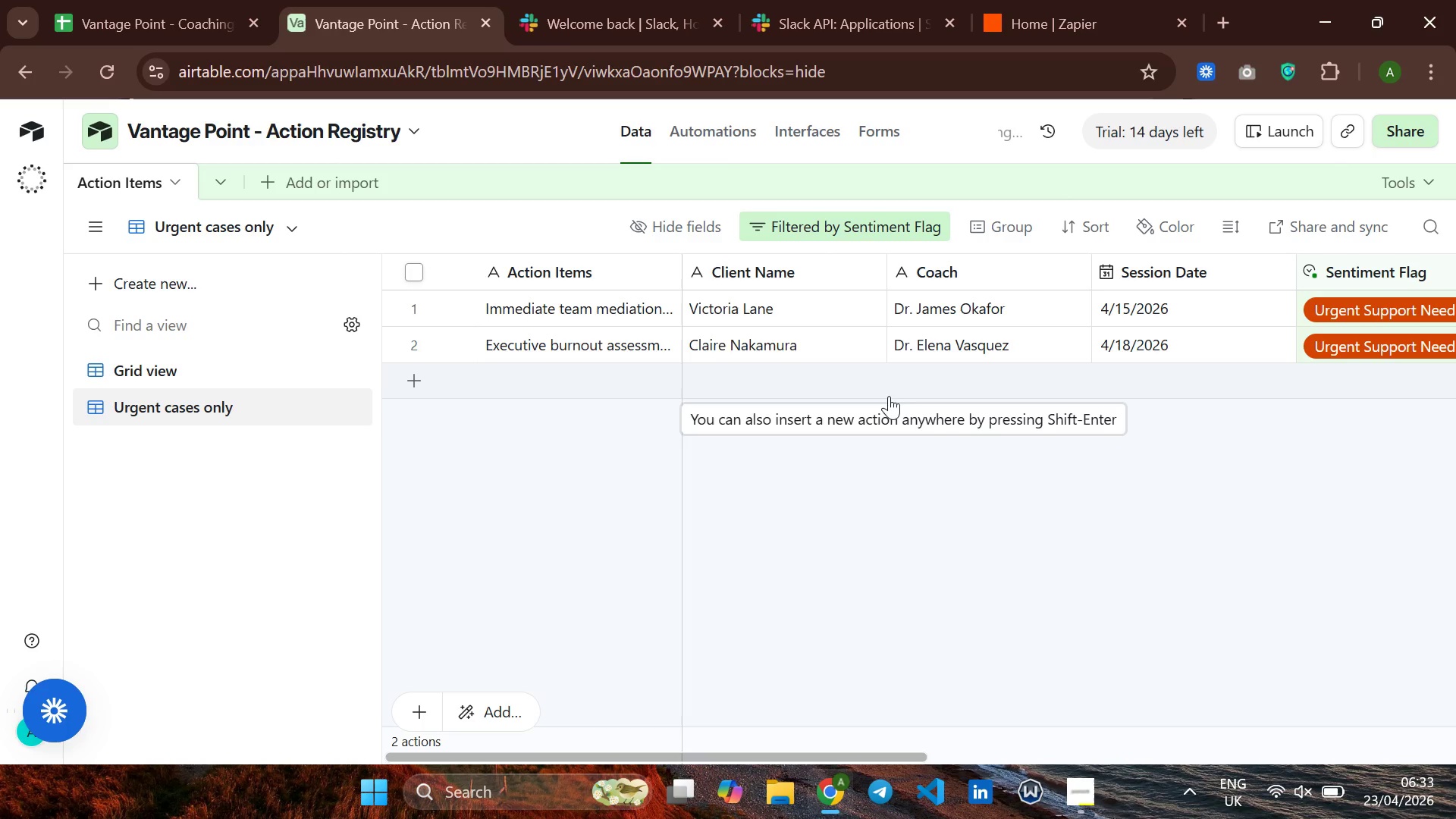 
wait(18.31)
 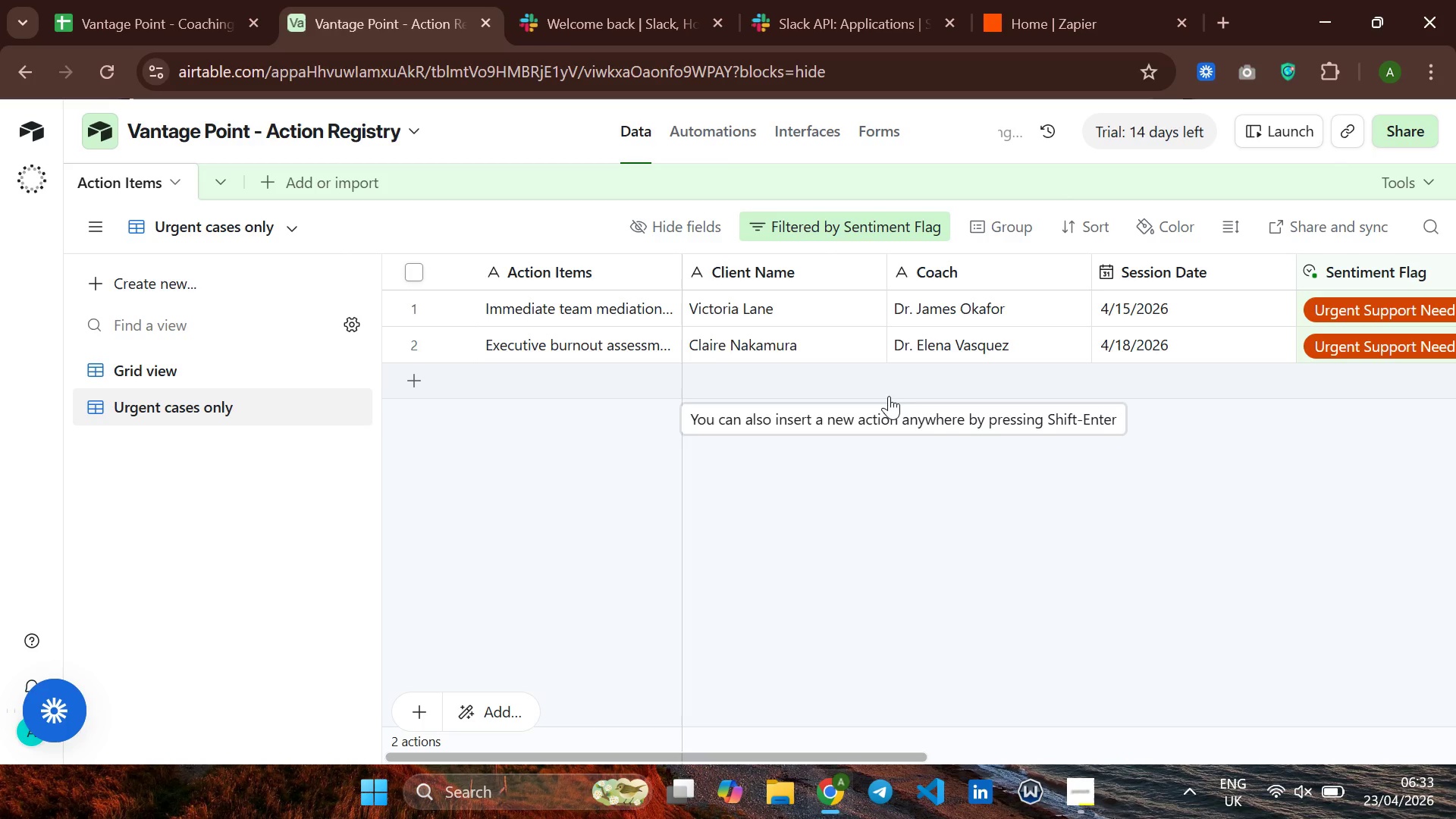 
left_click([1409, 137])
 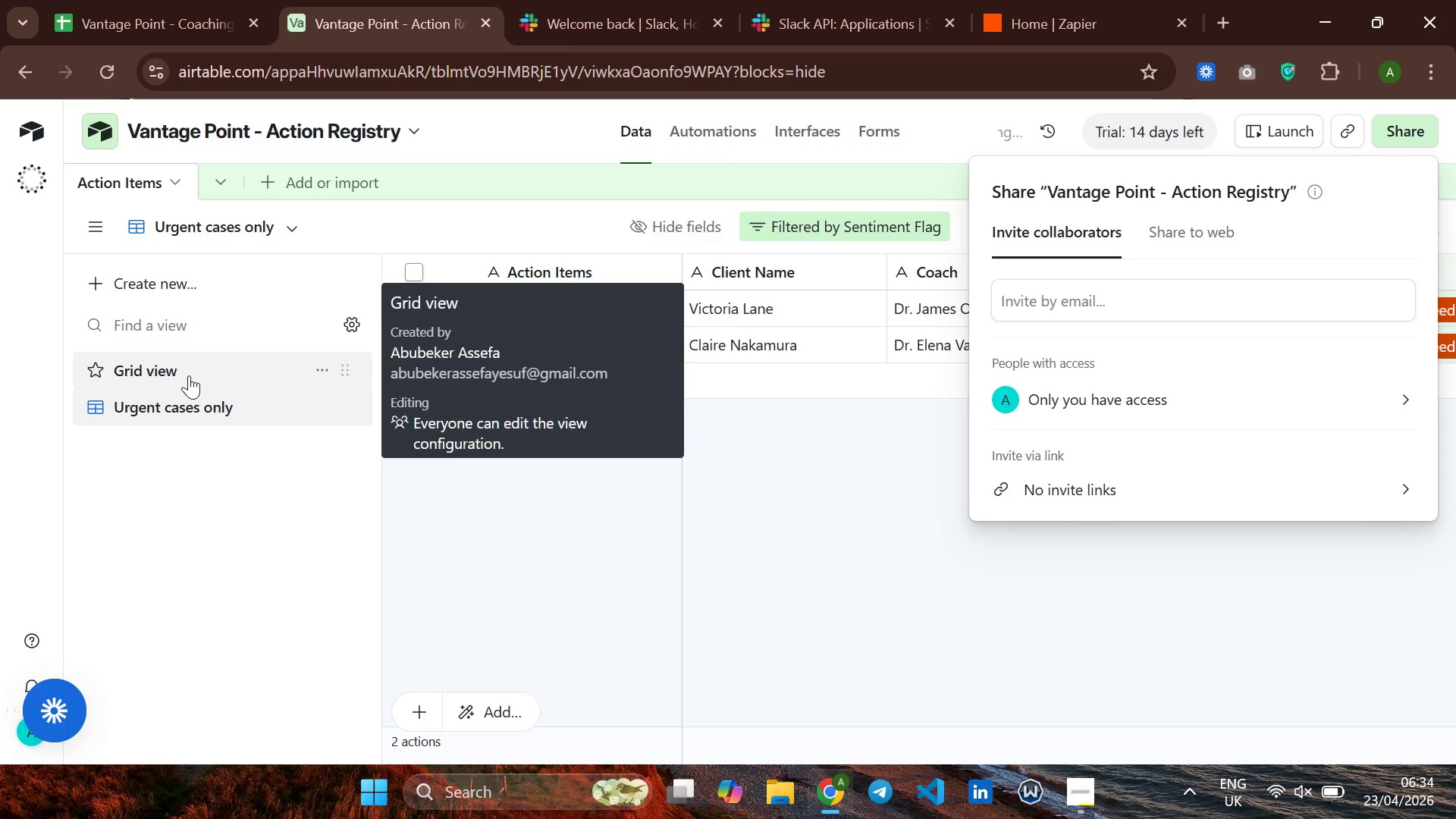 
left_click([209, 370])
 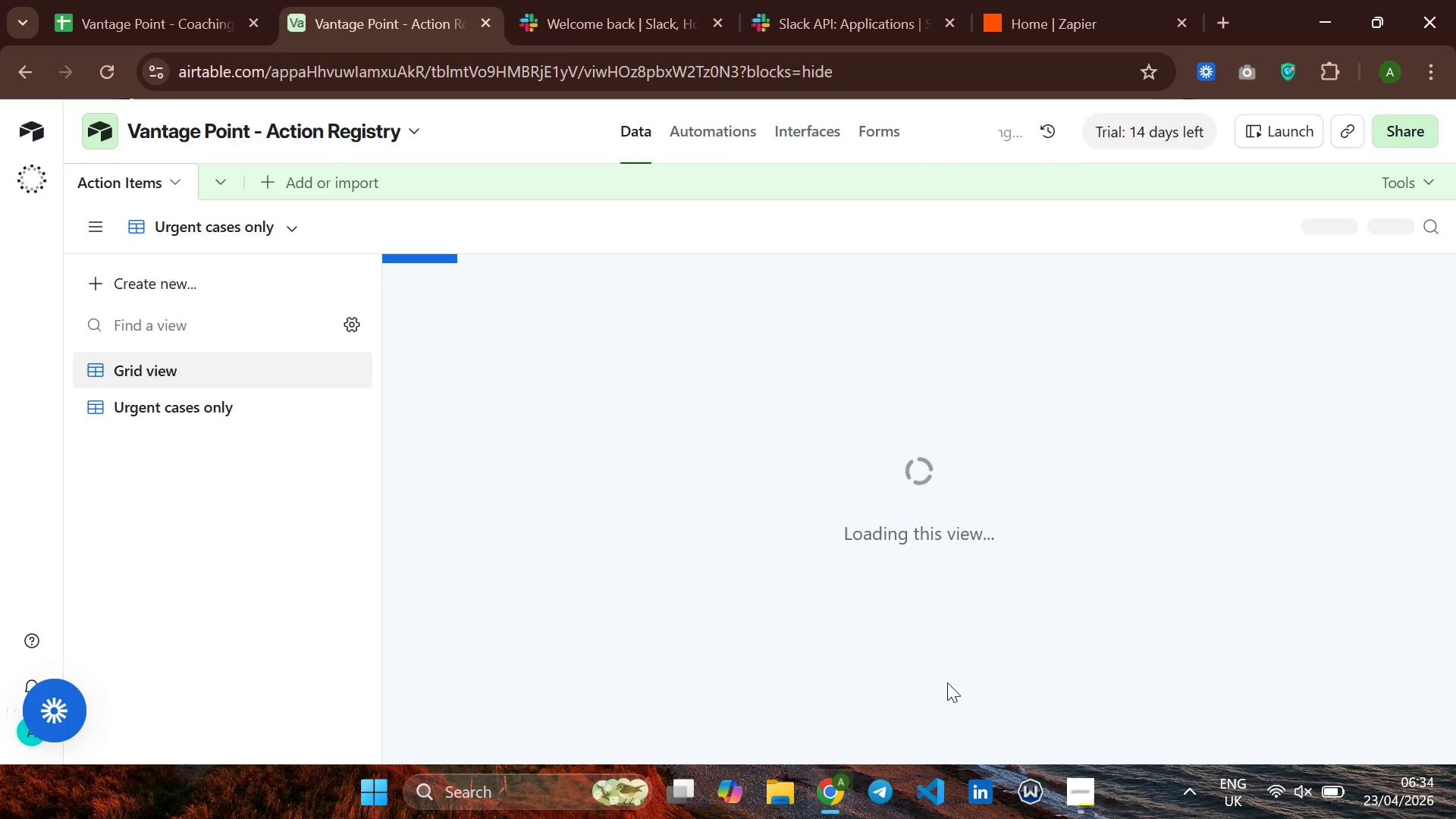 
left_click([1081, 791])